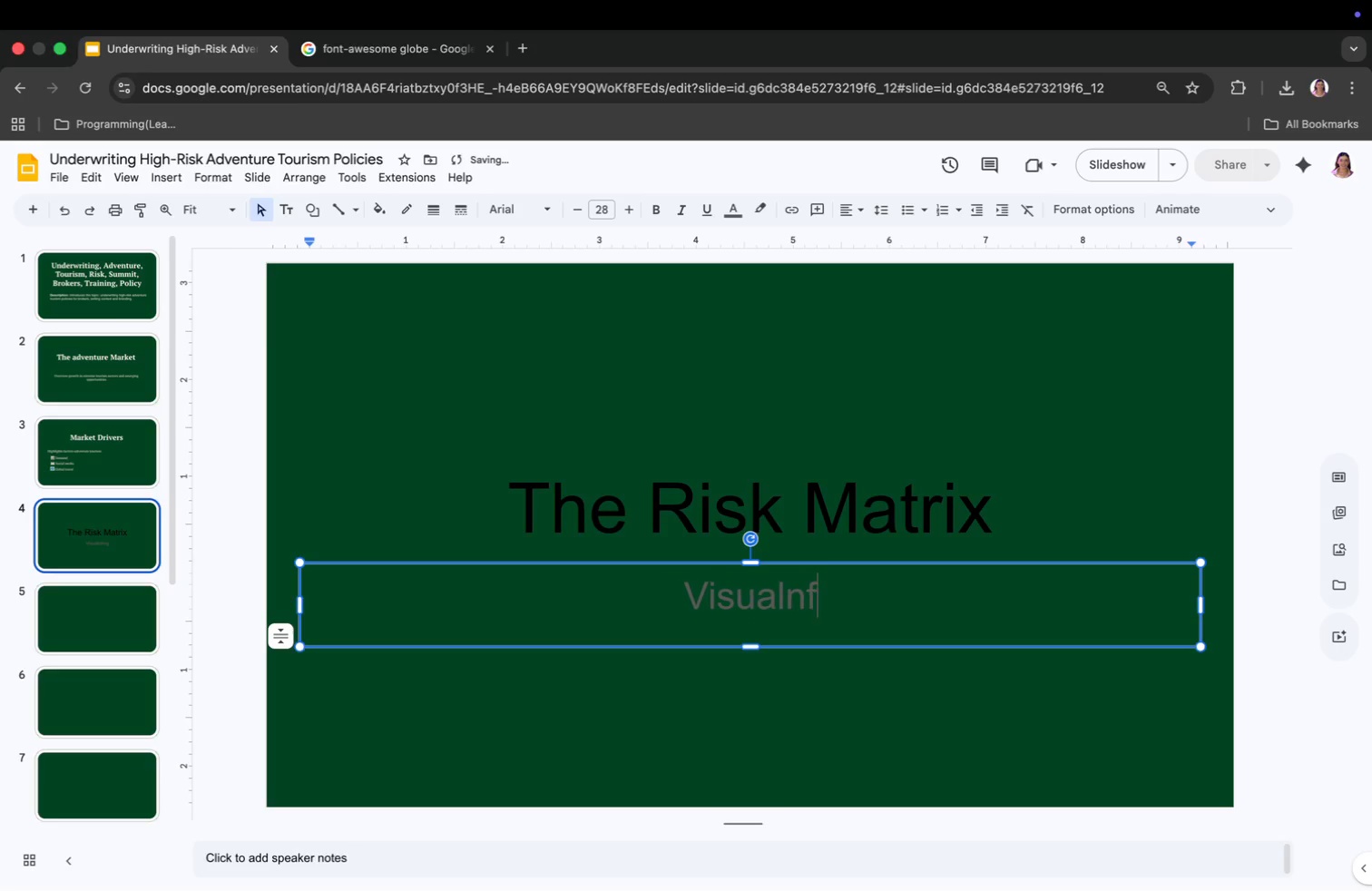 
key(Backspace)
 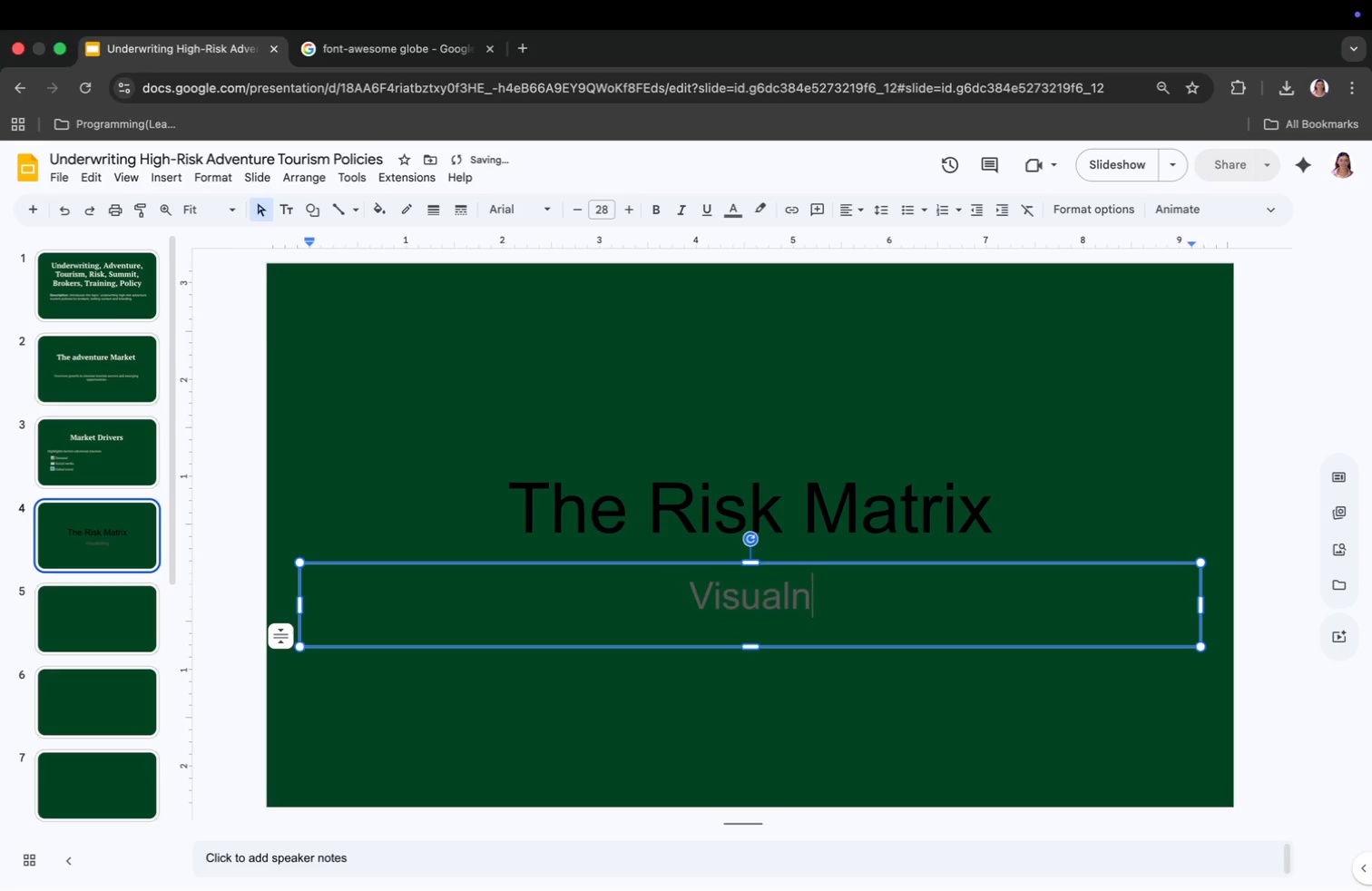 
key(Backspace)
 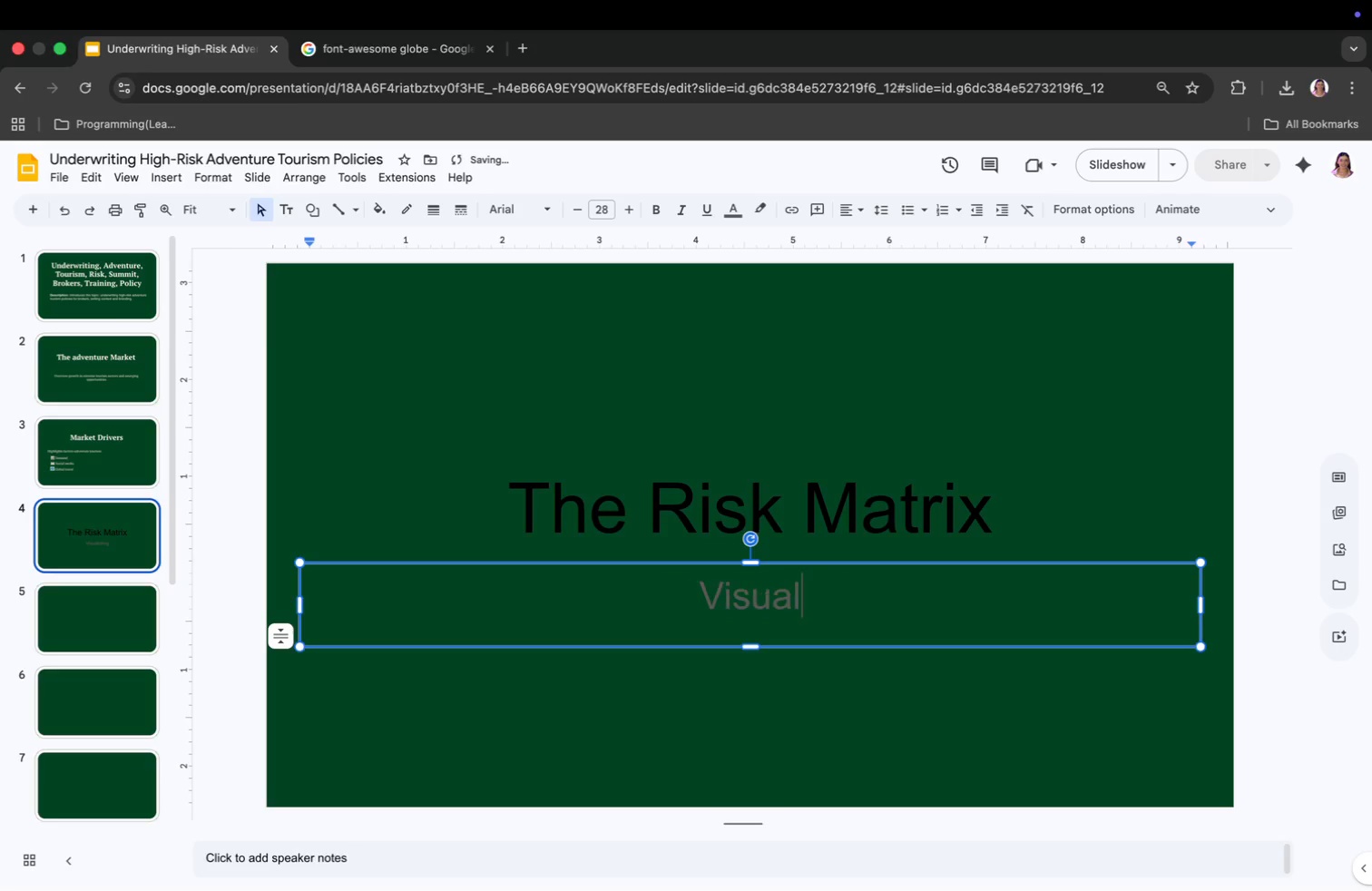 
key(Backspace)
 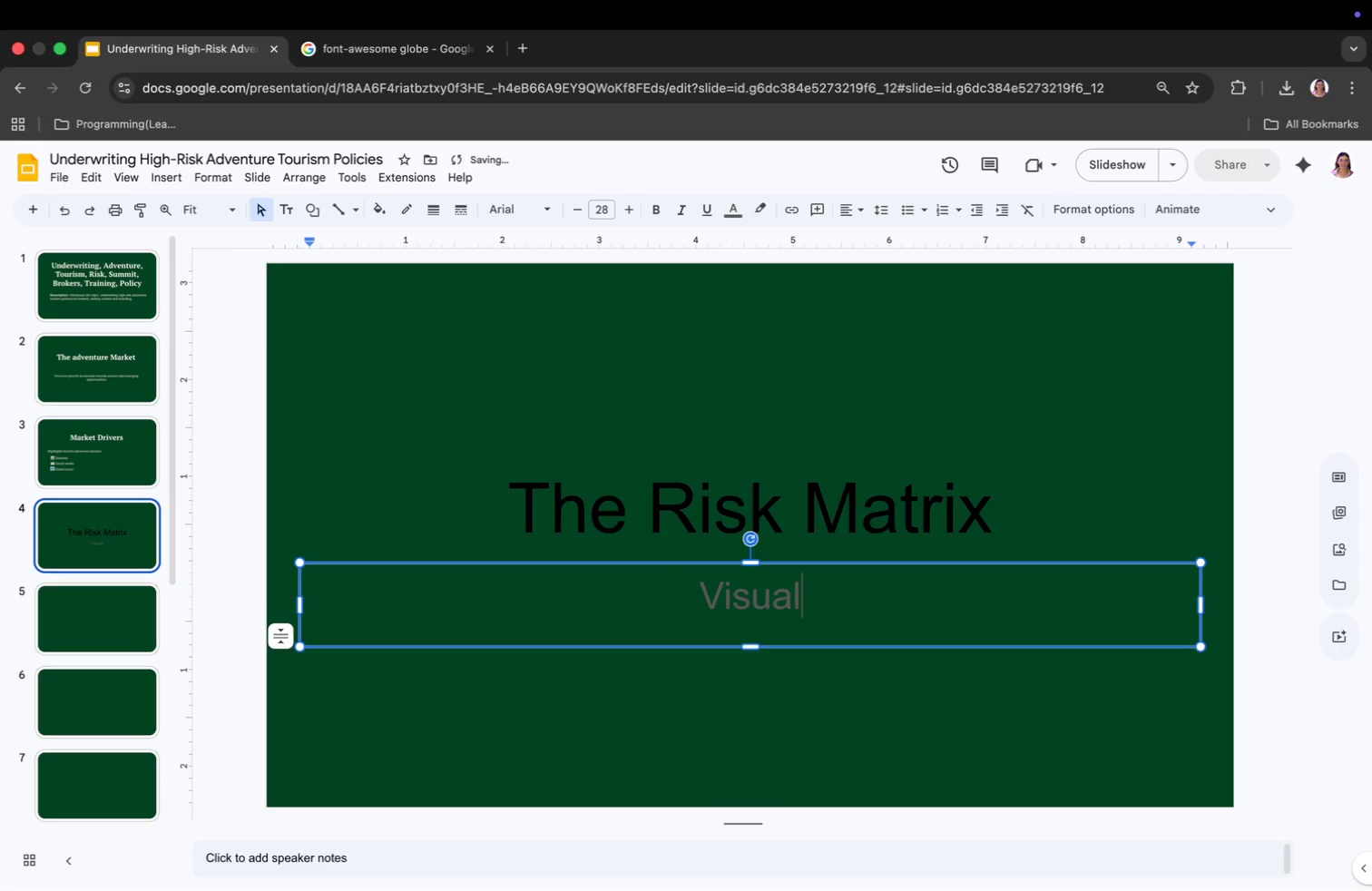 
type( Gra)